 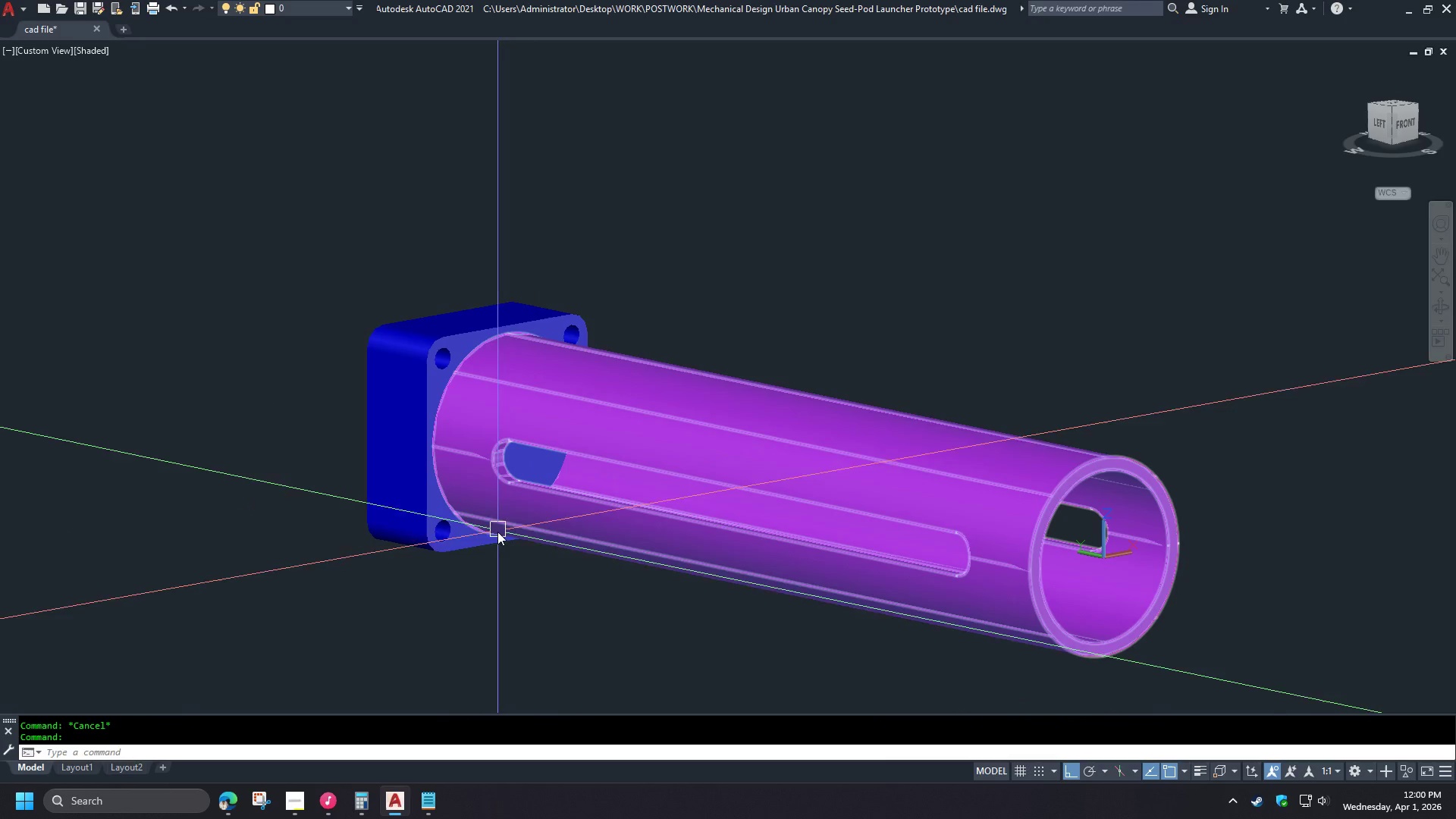 
type(la )
 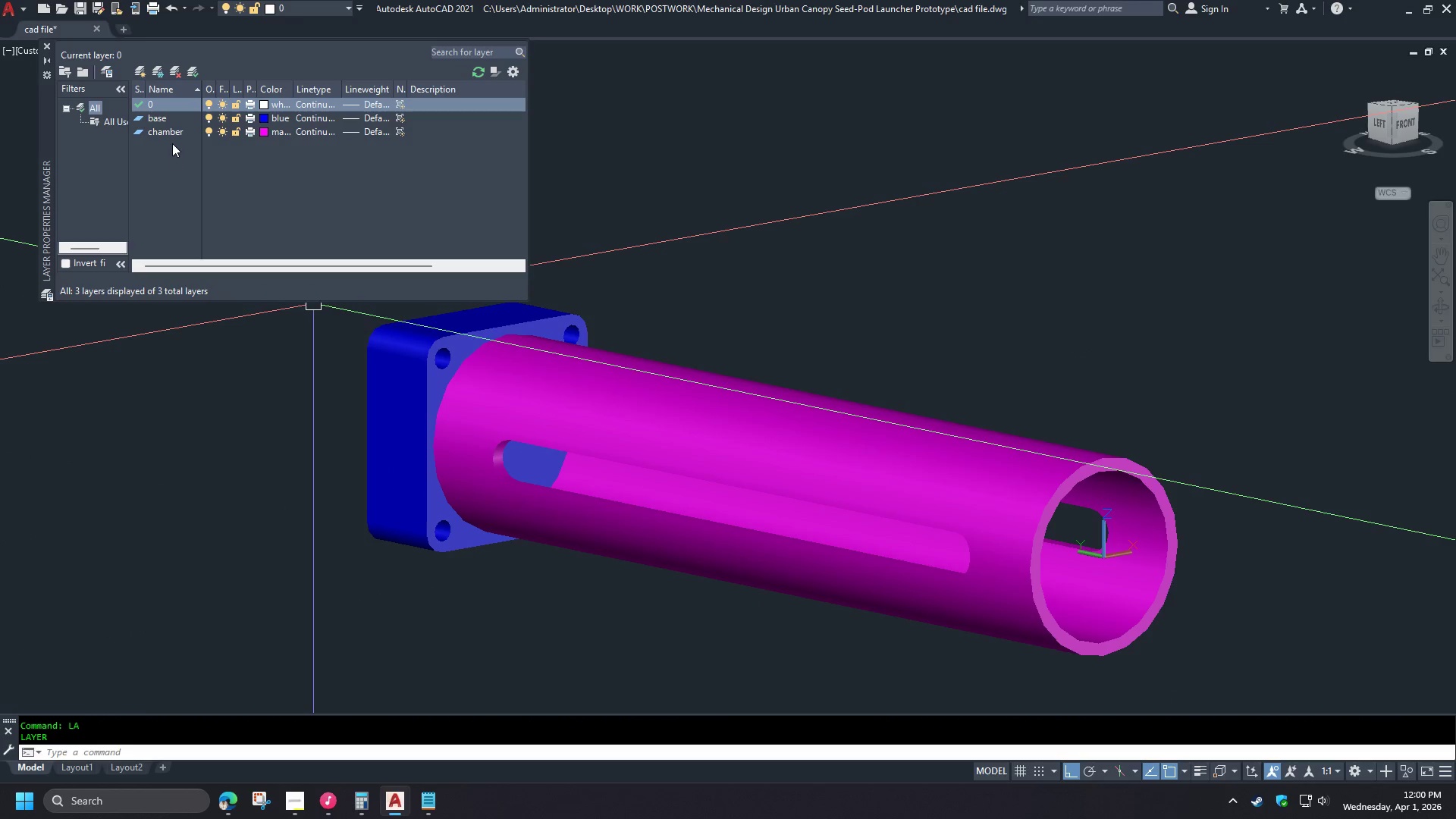 
left_click([170, 131])
 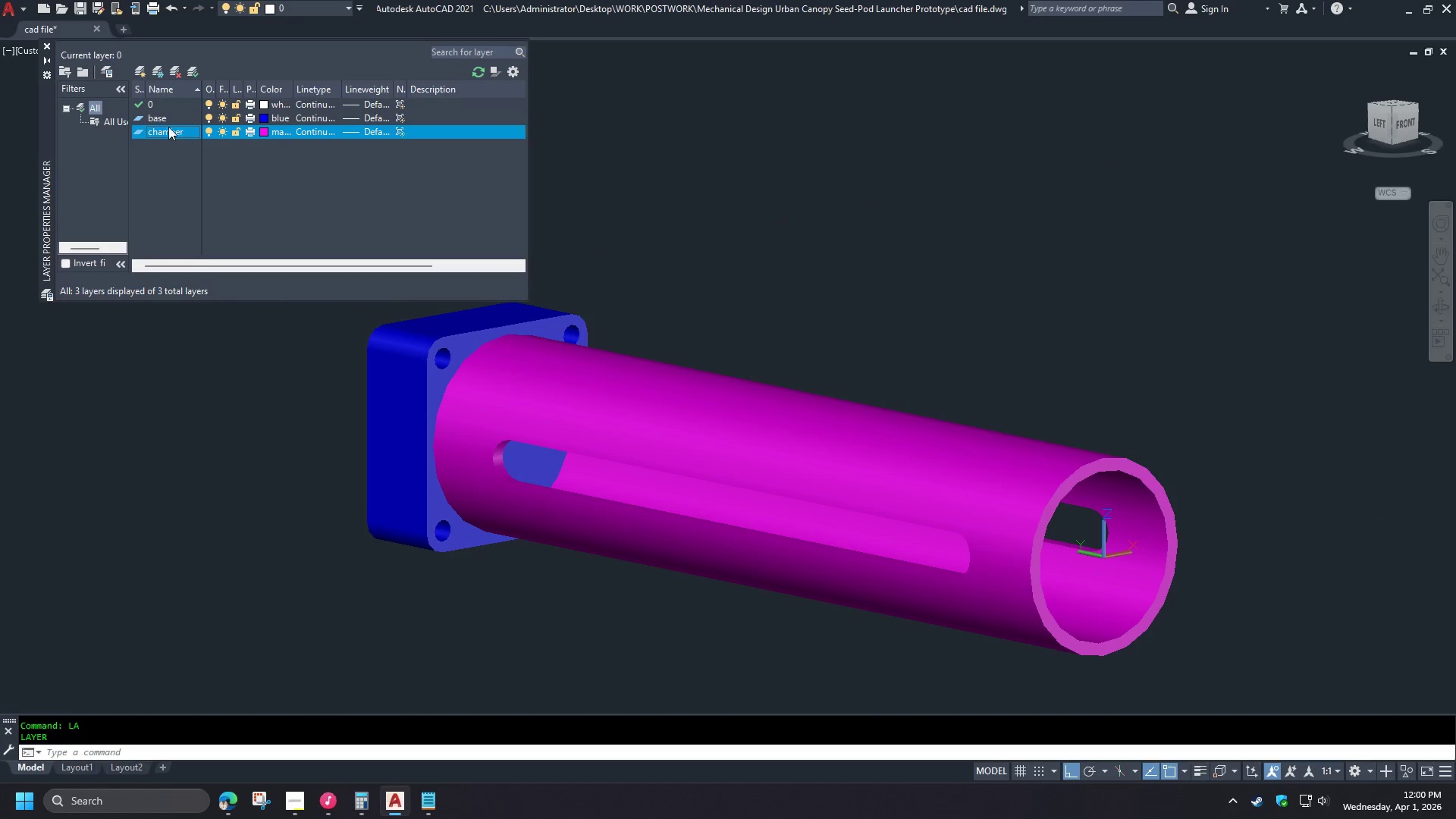 
hold_key(key=ShiftLeft, duration=0.52)
double_click([166, 112])
 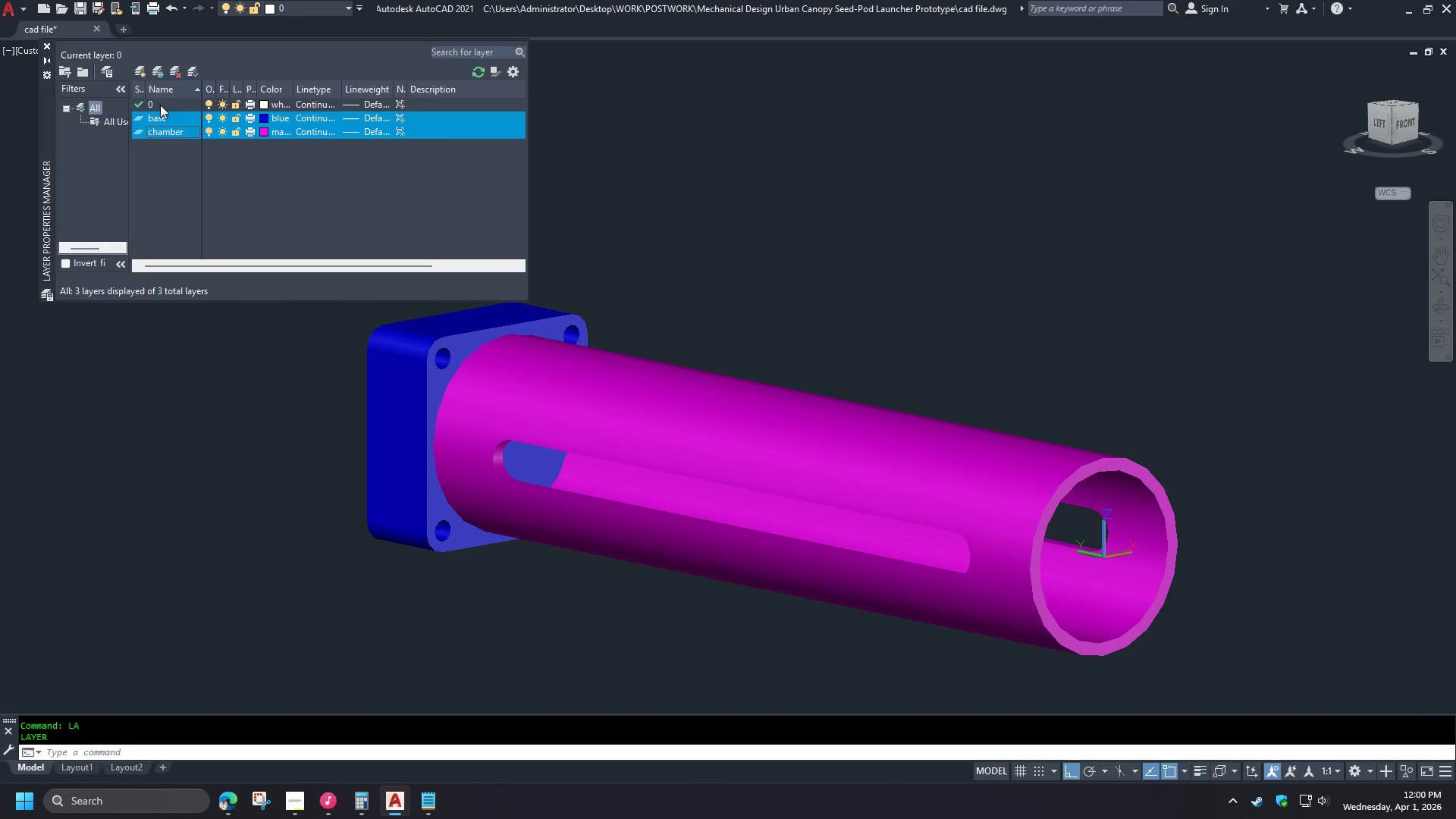 
left_click([177, 73])
 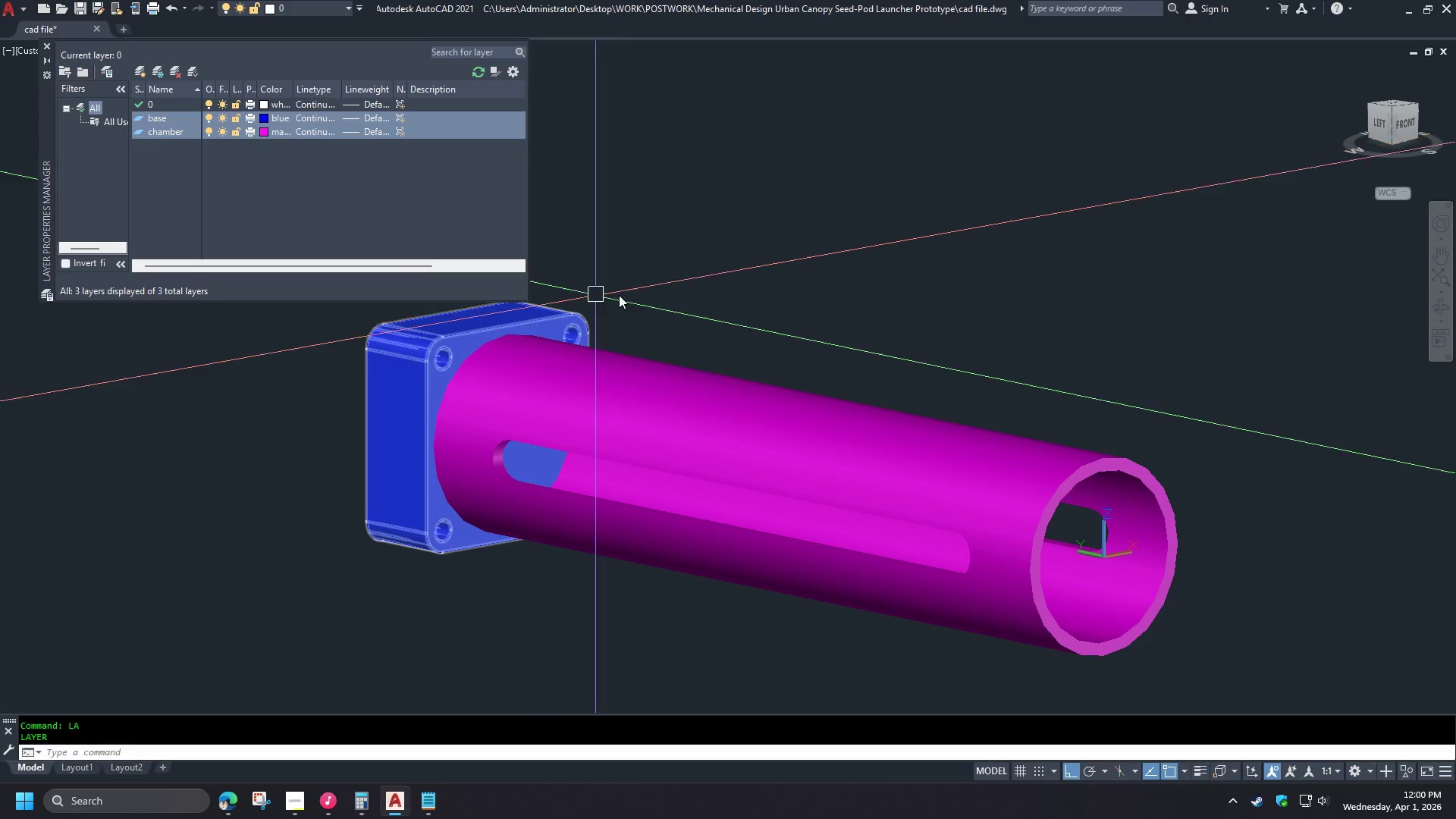 
left_click_drag(start_coordinate=[639, 299], to_coordinate=[626, 306])
 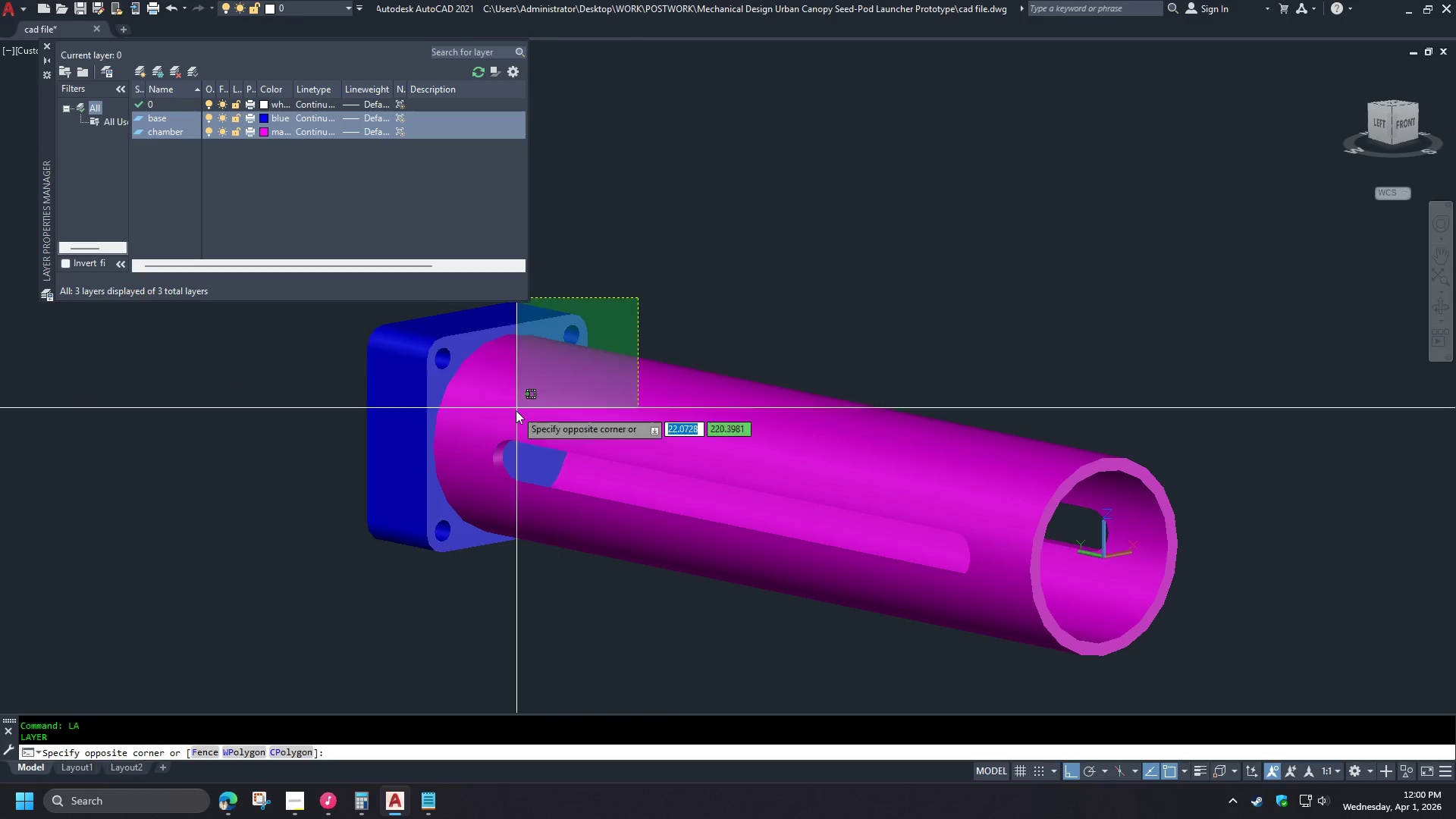 
double_click([515, 410])
 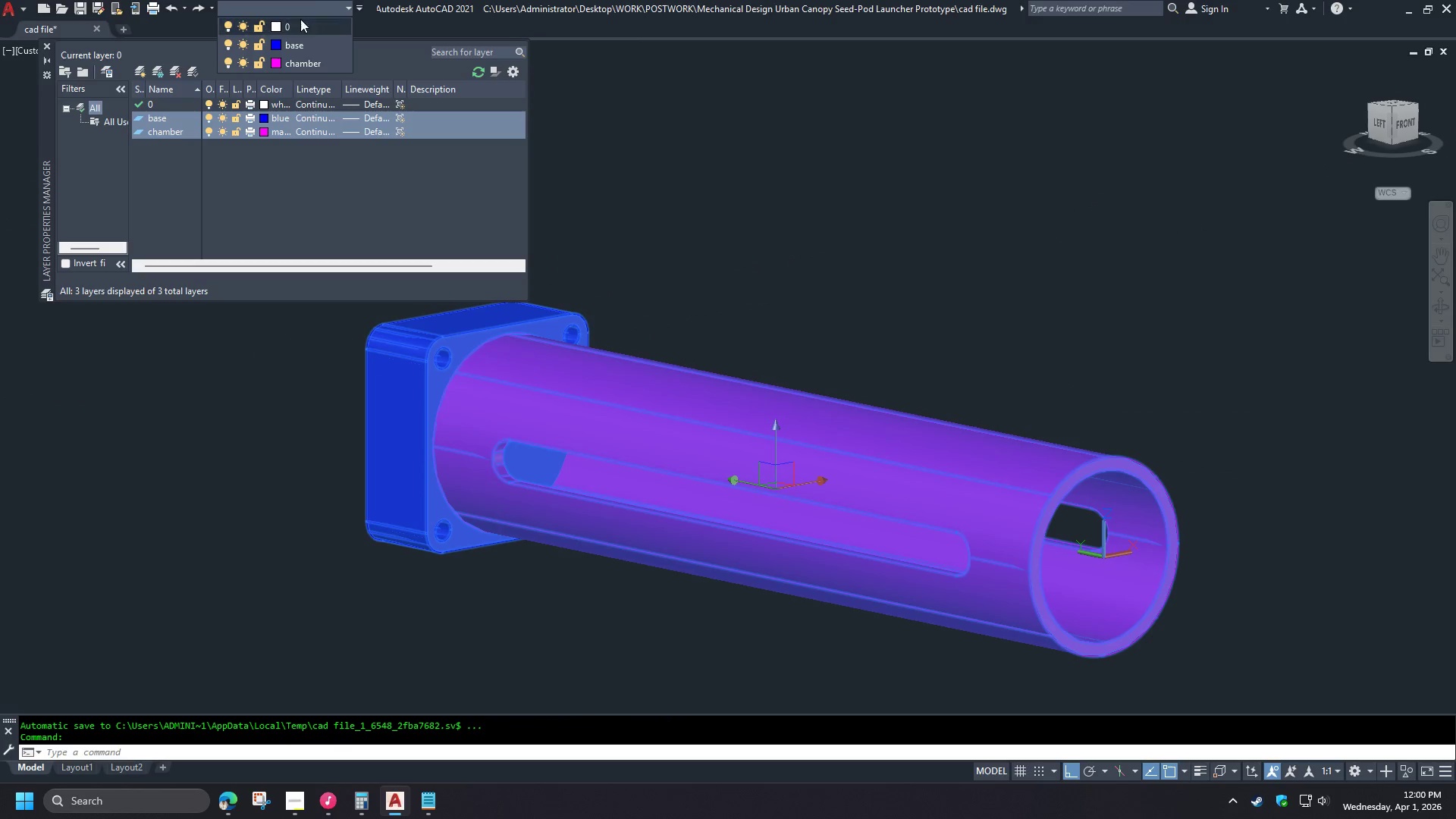 
left_click([298, 27])
 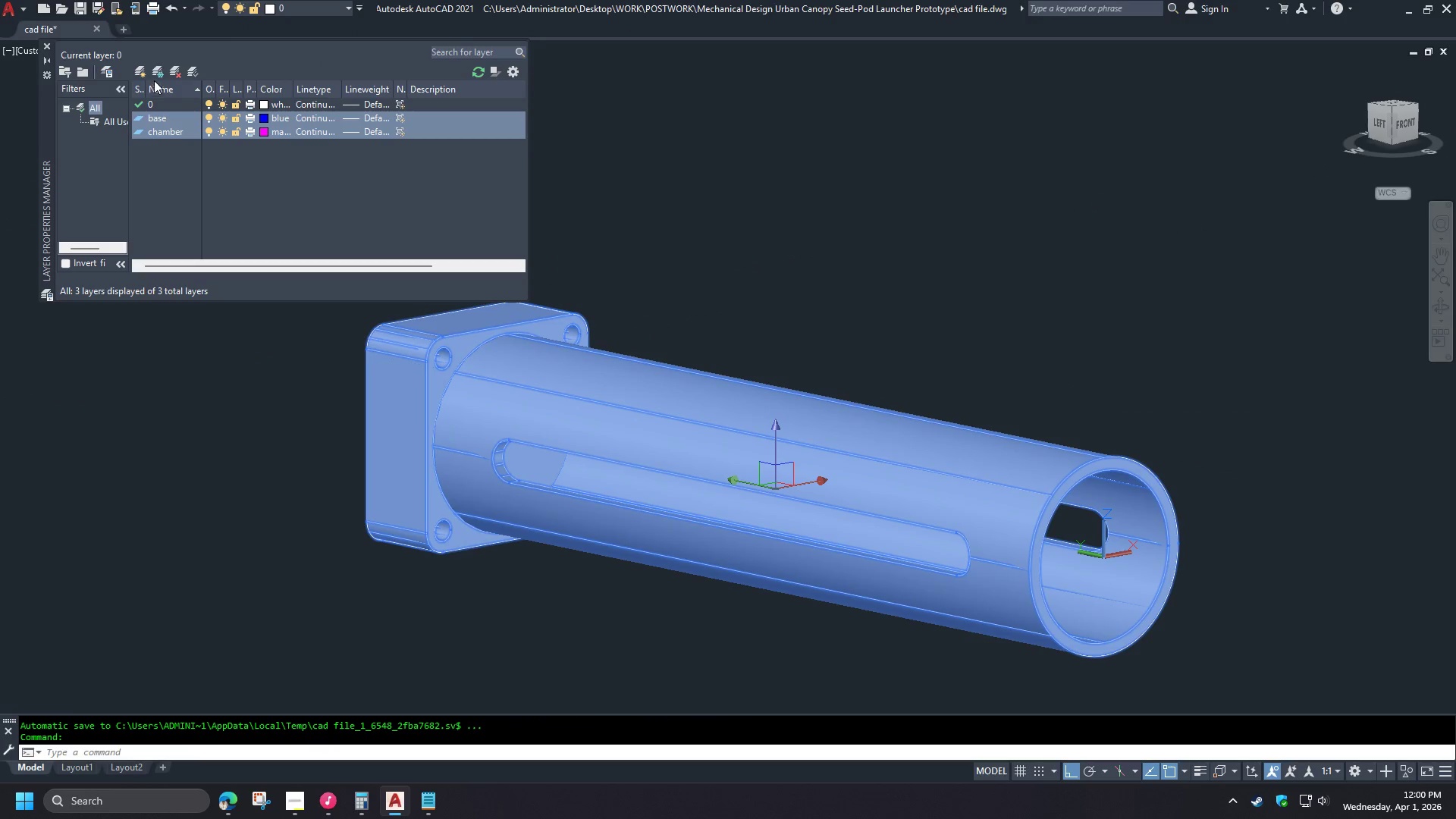 
left_click([177, 73])
 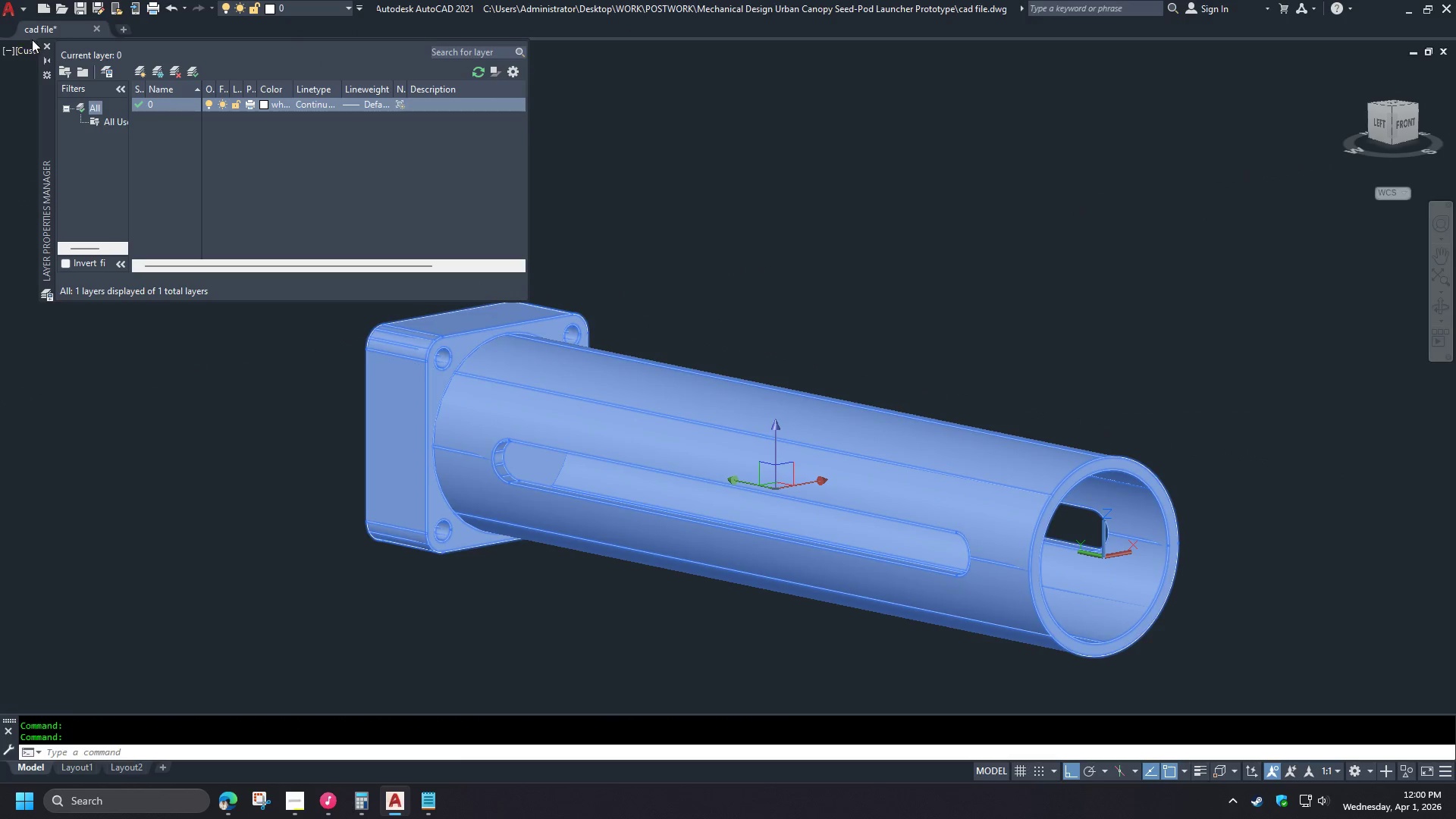 
left_click([42, 42])
 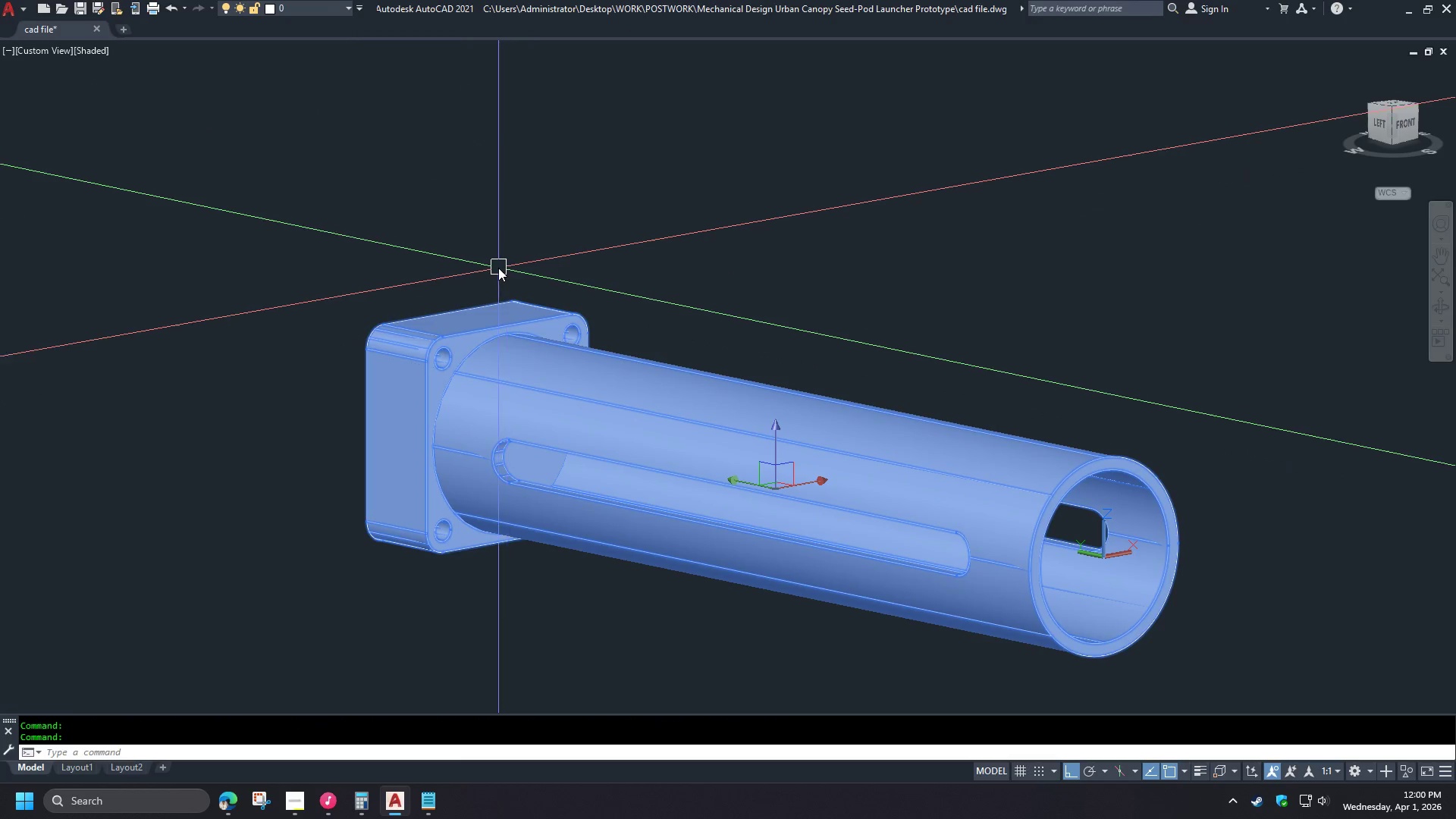 
type(re )
 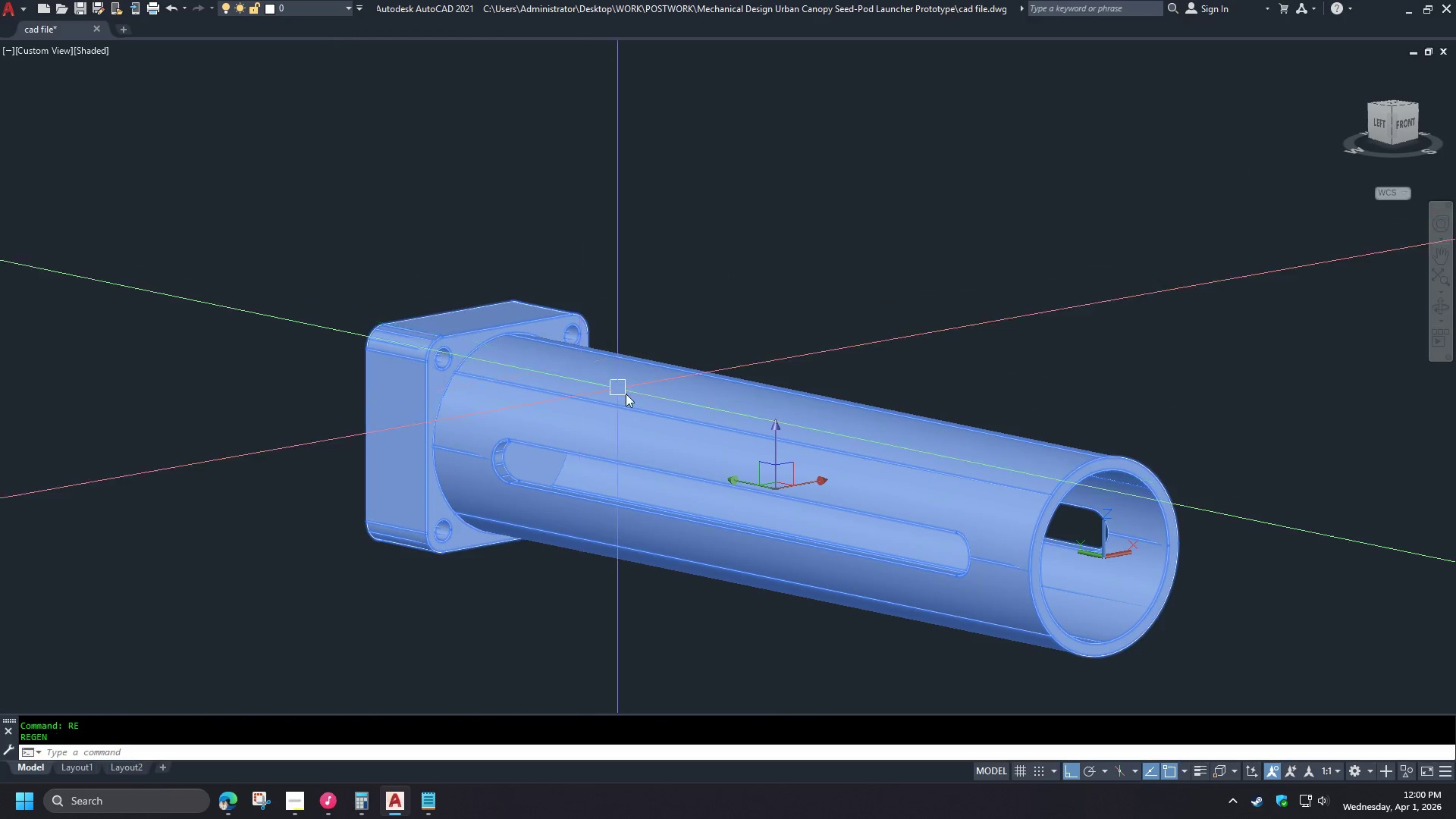 
scroll: coordinate [634, 399], scroll_direction: down, amount: 2.0
 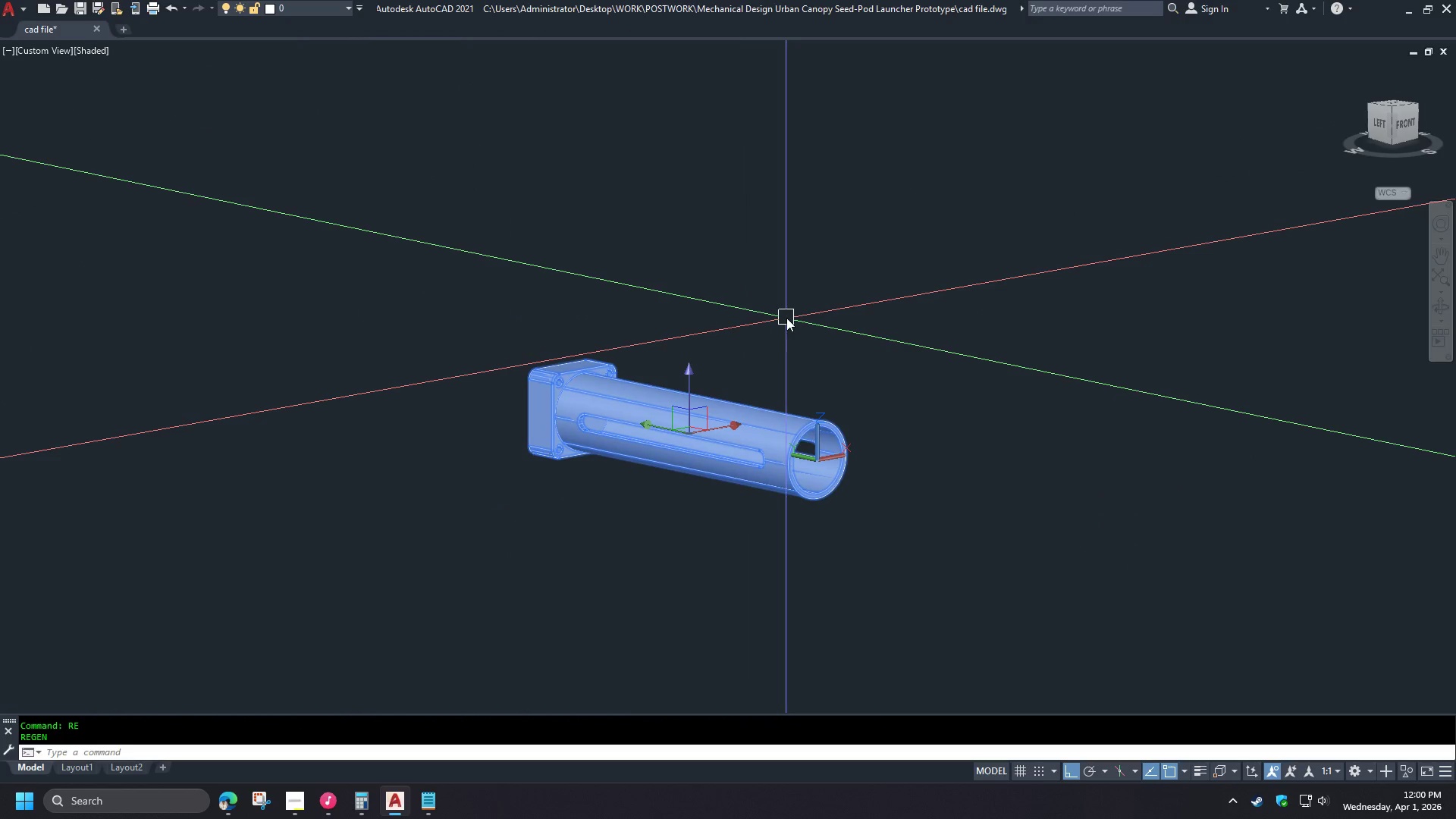 
type(re vs )
 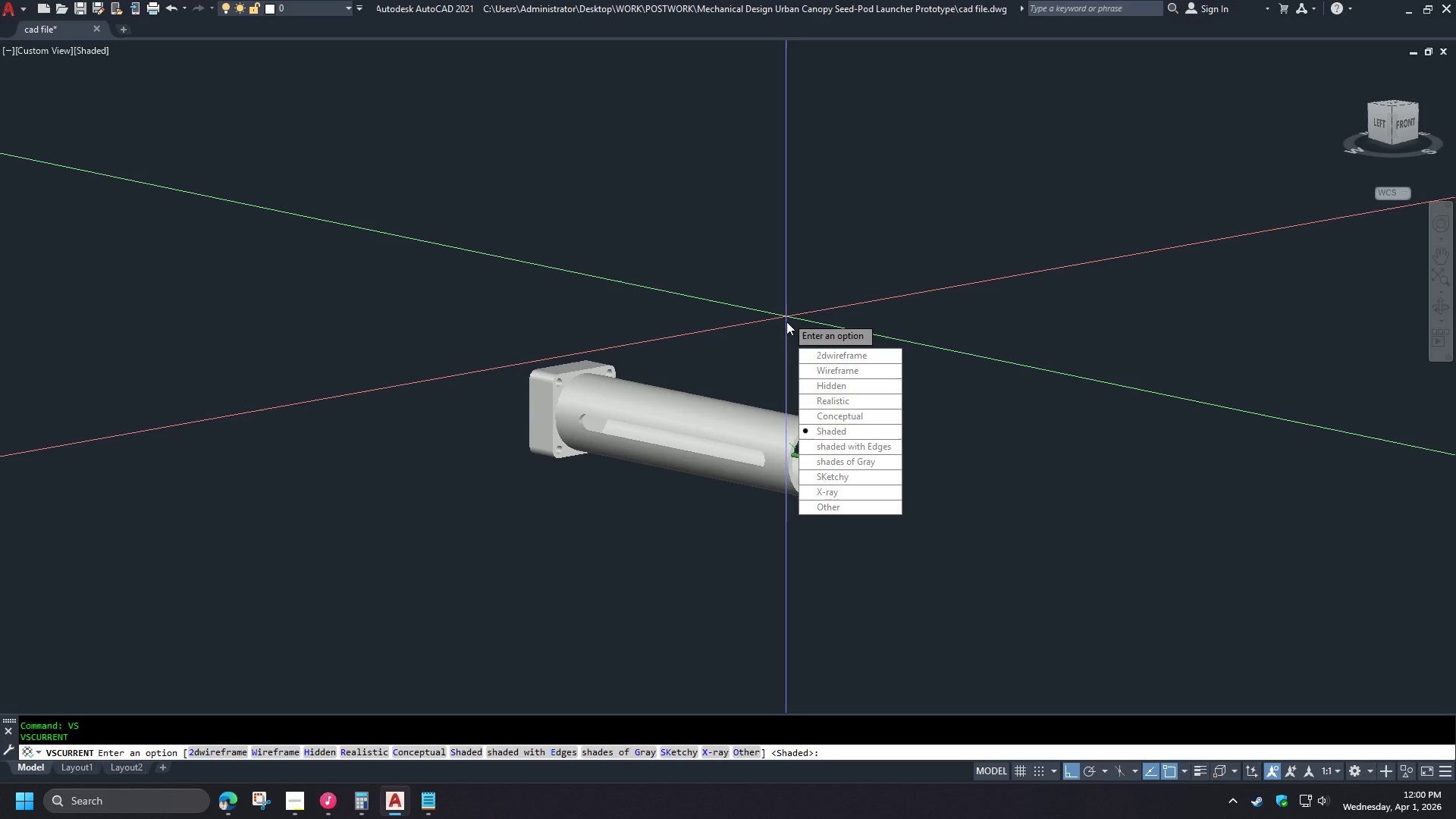 
hold_key(key=S, duration=3.14)
 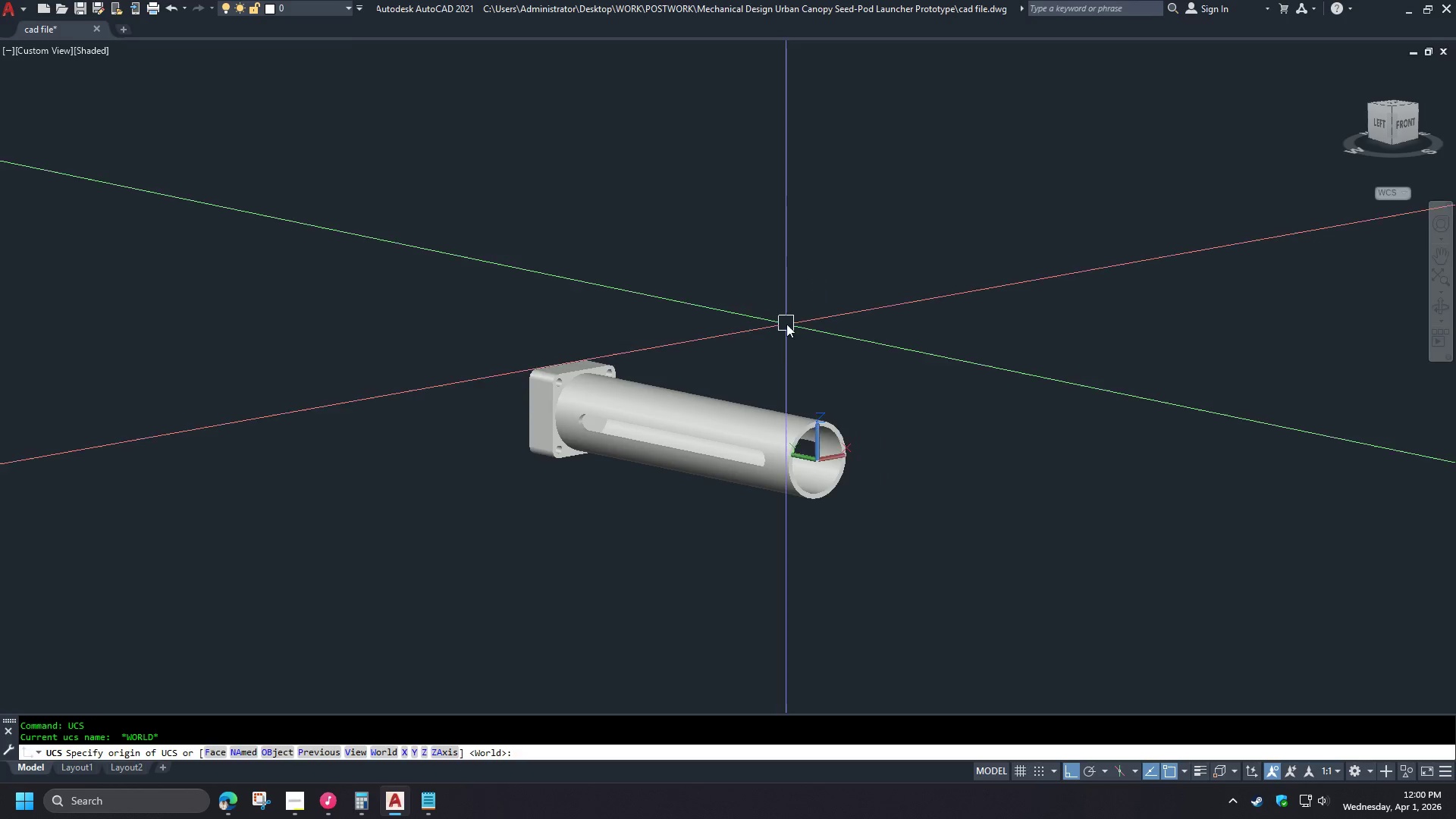 
type( uc w -v sw )
 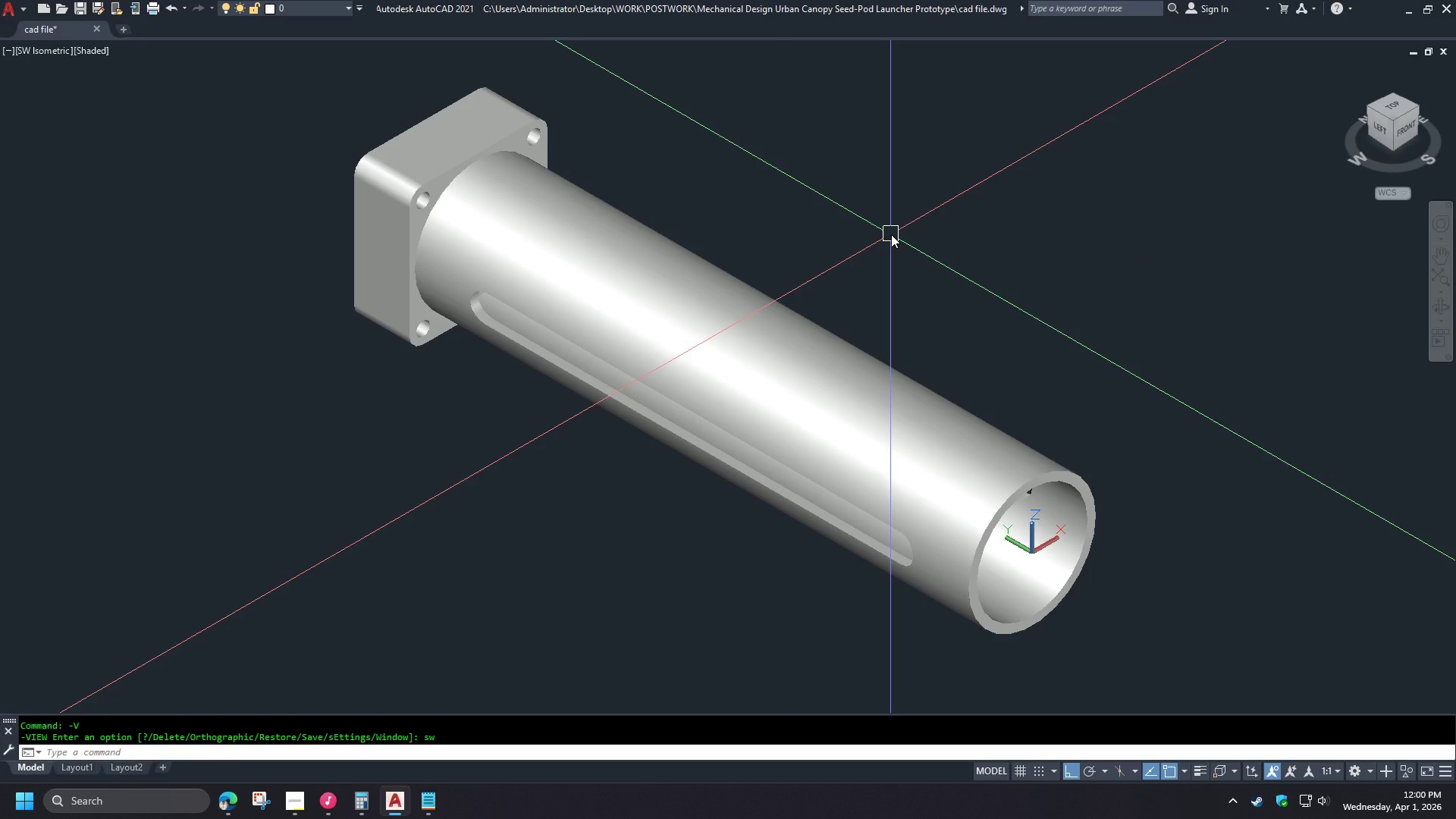 
key(Control+S)
 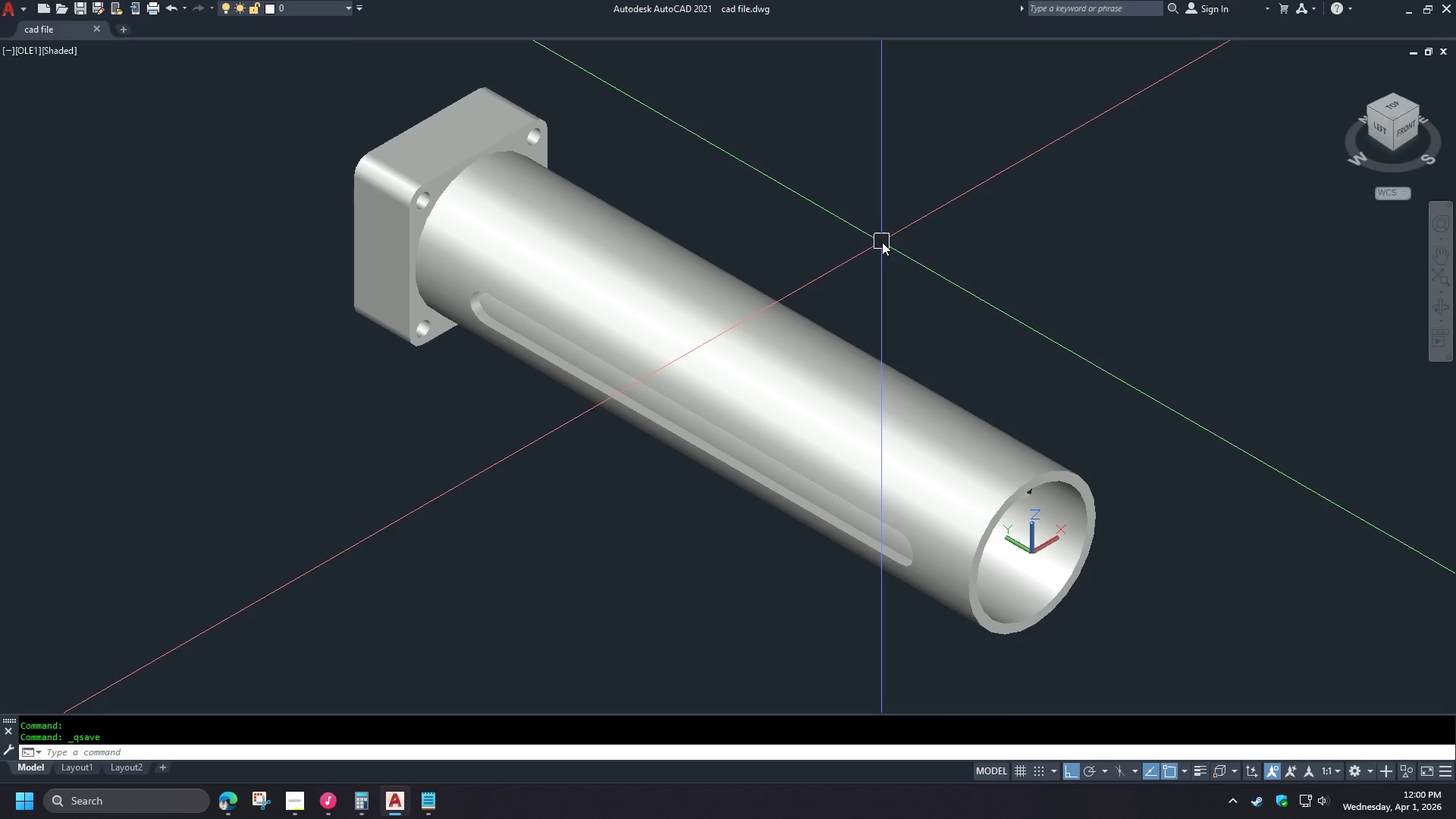 
wait(13.22)
 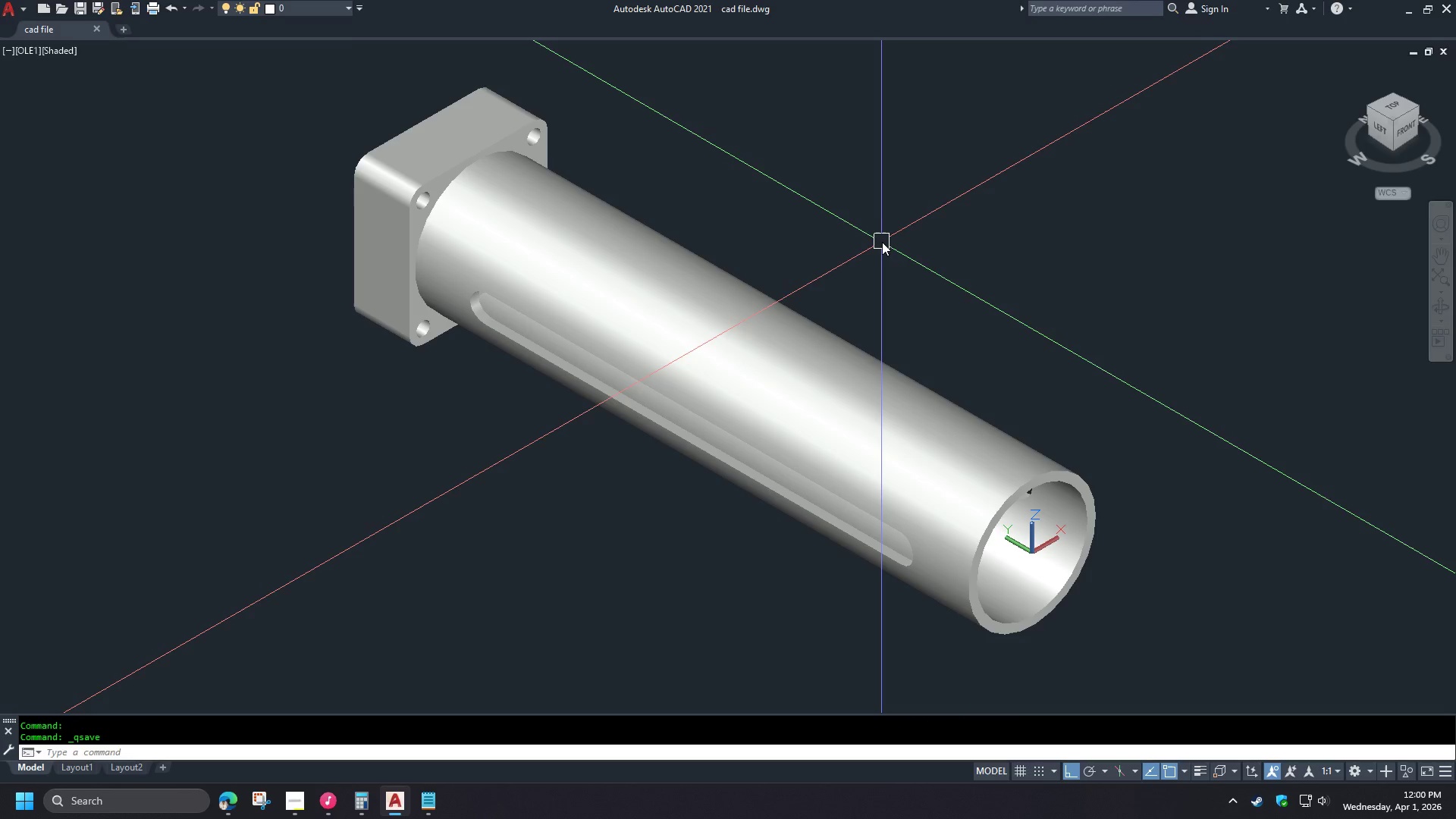 
left_click([300, 795])